 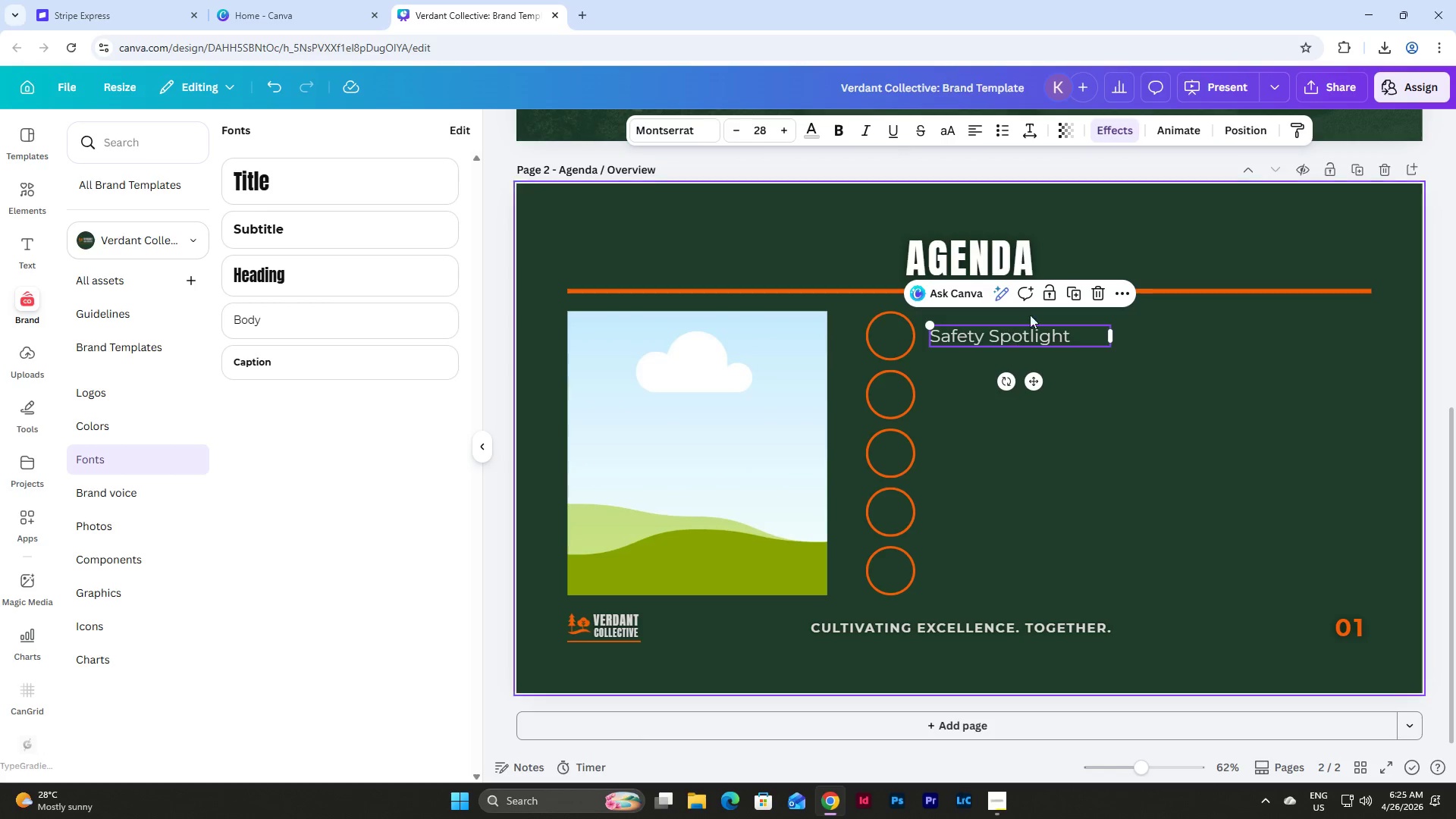 
left_click([1075, 291])
 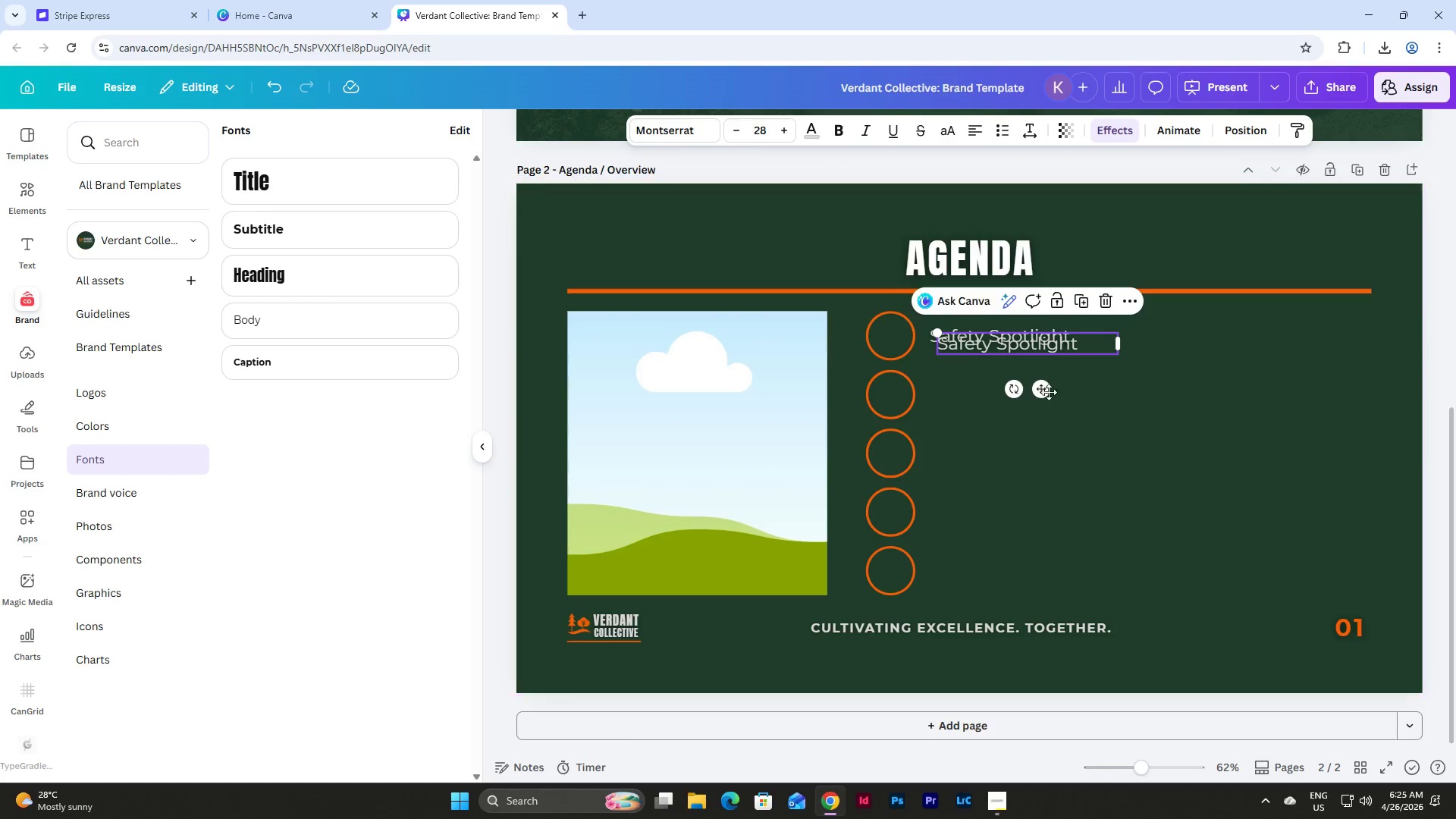 
left_click_drag(start_coordinate=[1044, 386], to_coordinate=[1040, 436])
 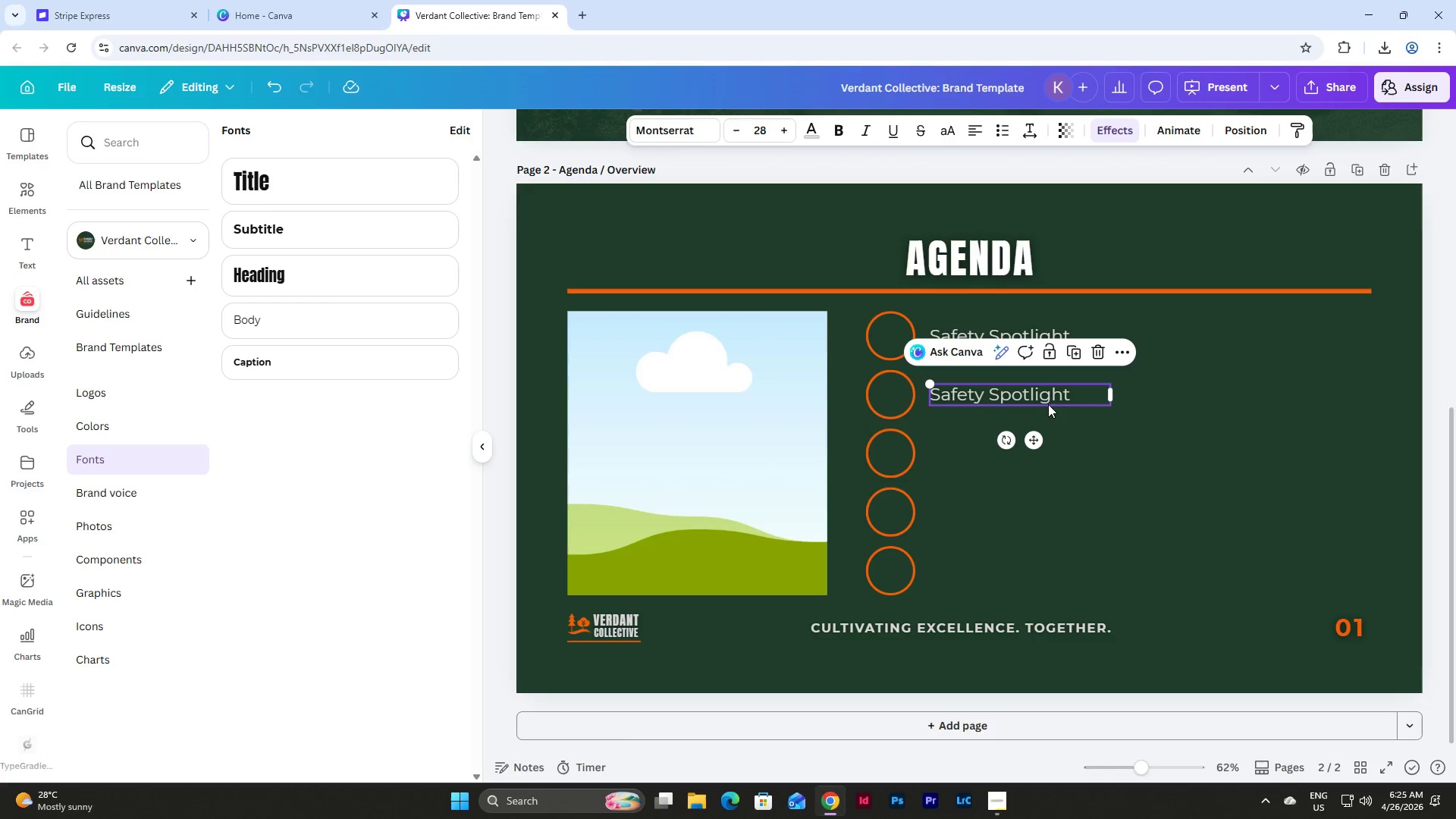 
left_click([1053, 394])
 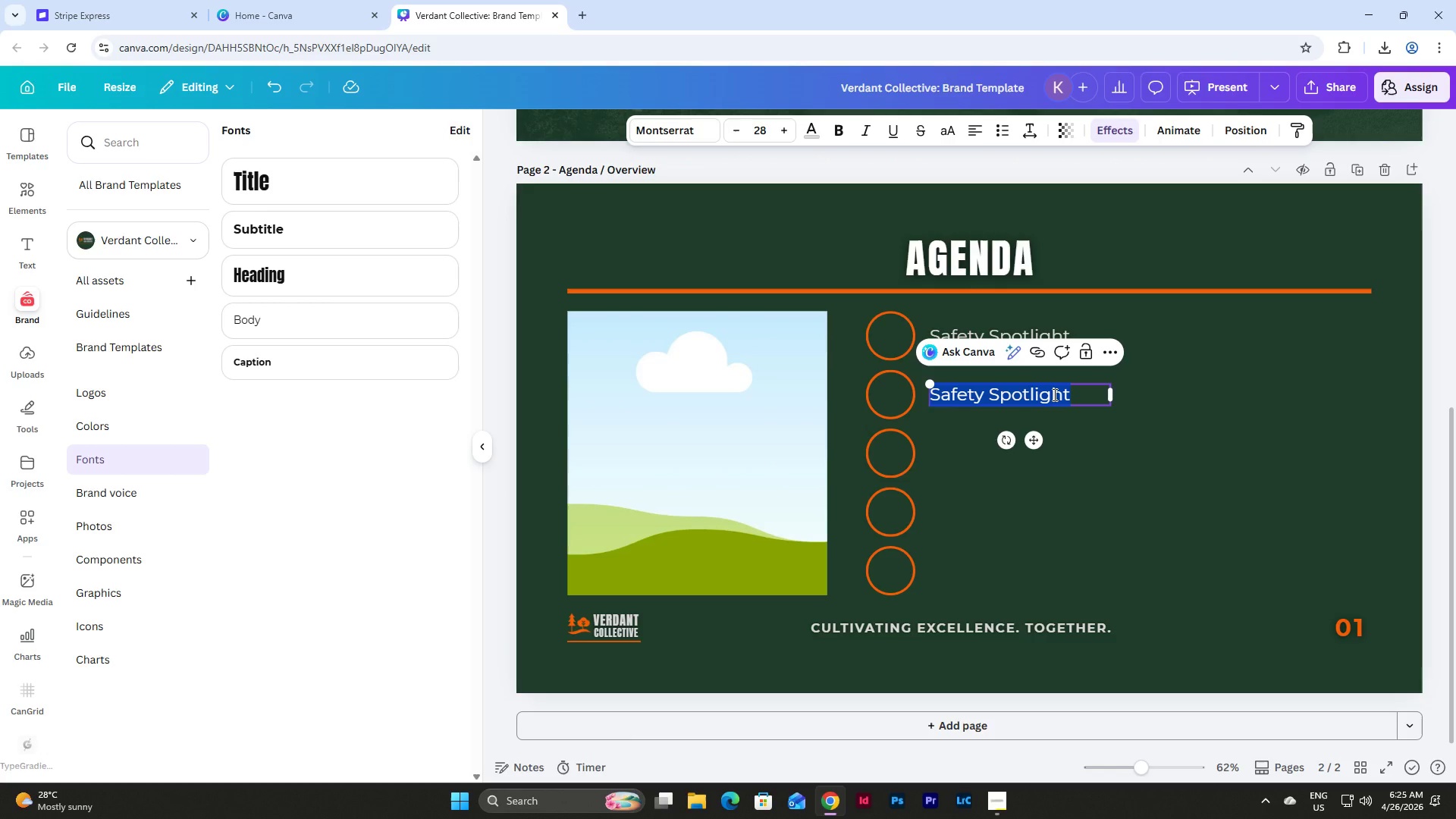 
type(KPI Dashboard)
 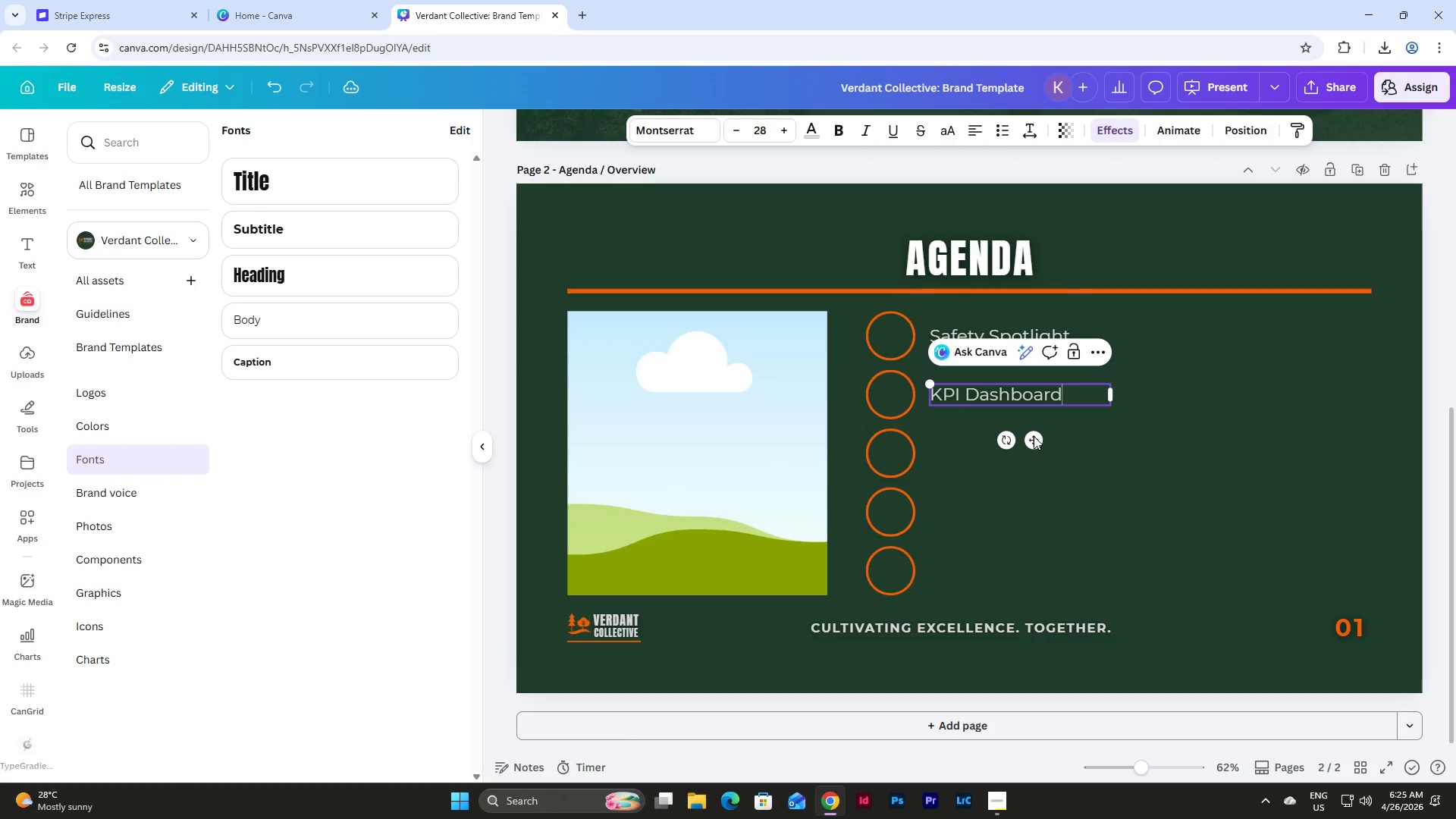 
left_click([1005, 812])